 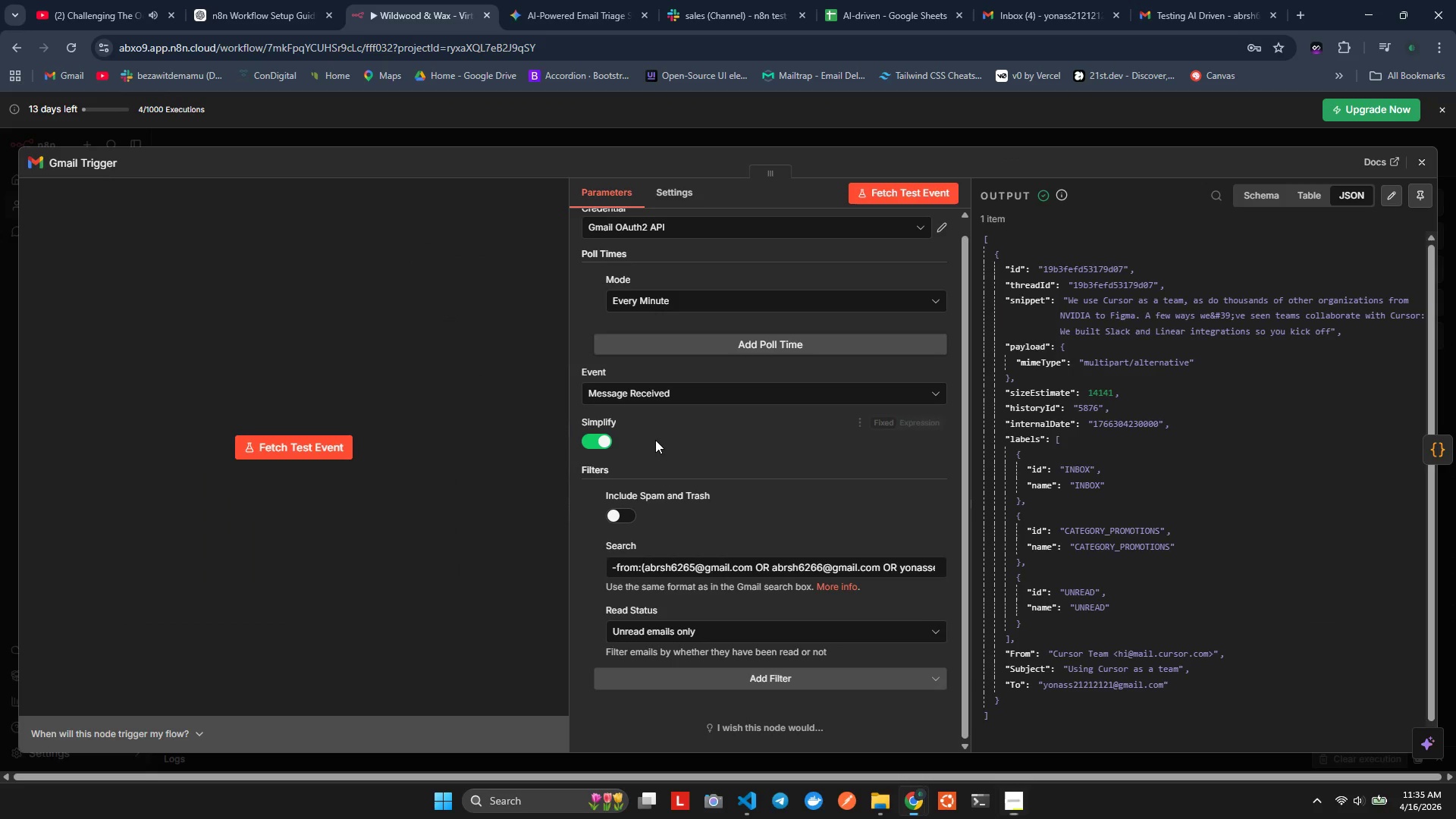 
key(Alt+Tab)
 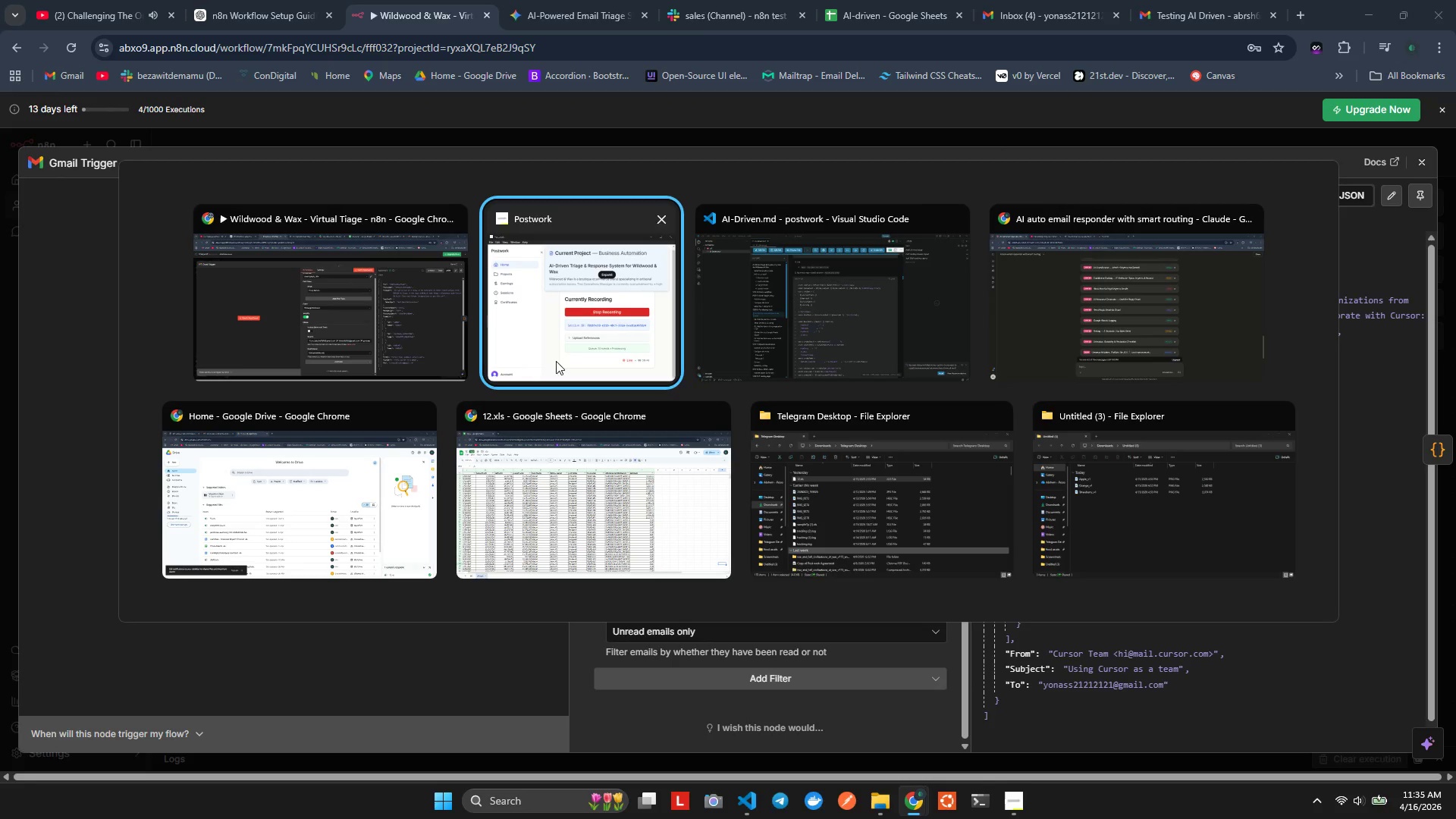 
left_click([400, 299])
 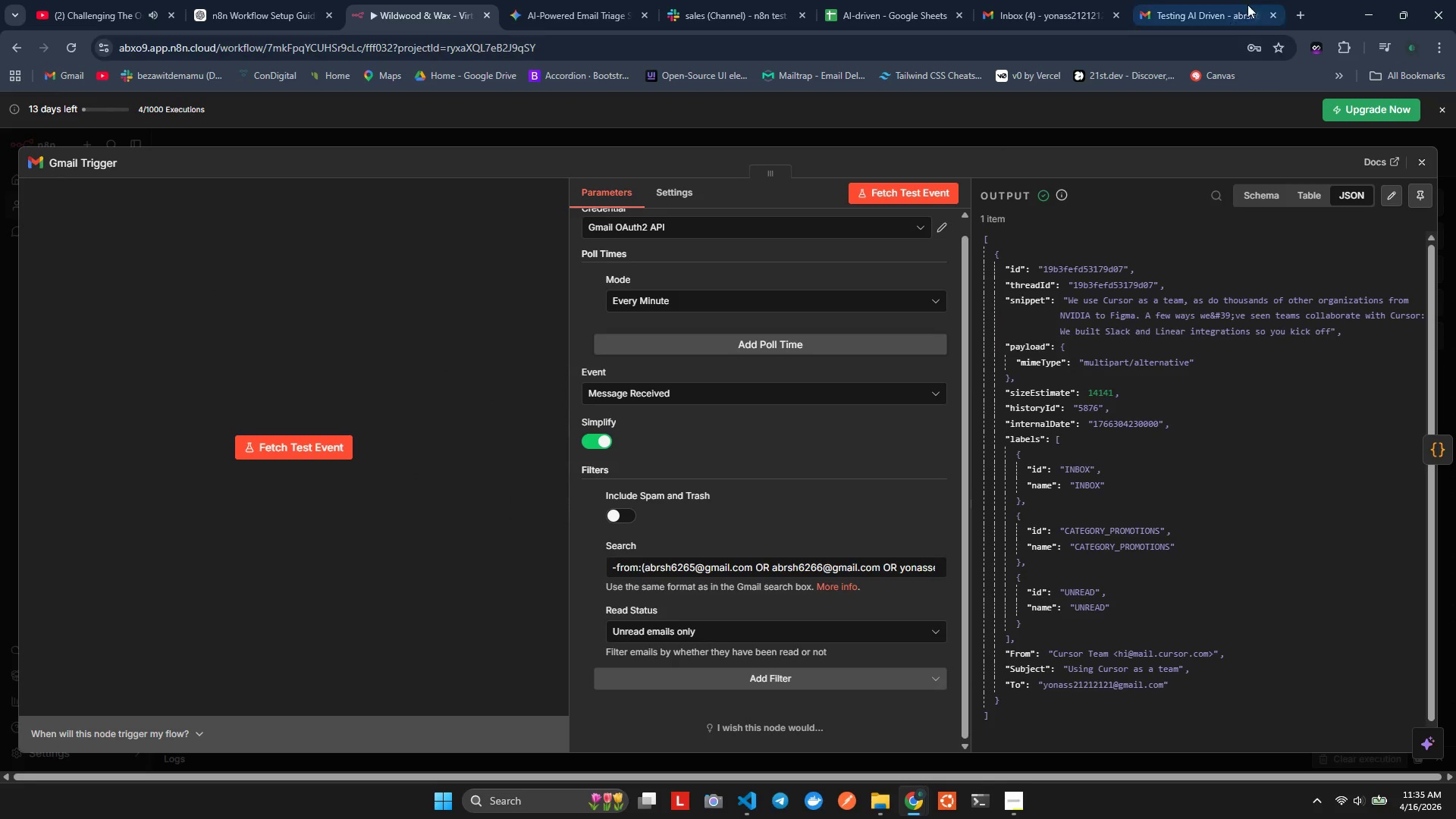 
left_click([1228, 0])
 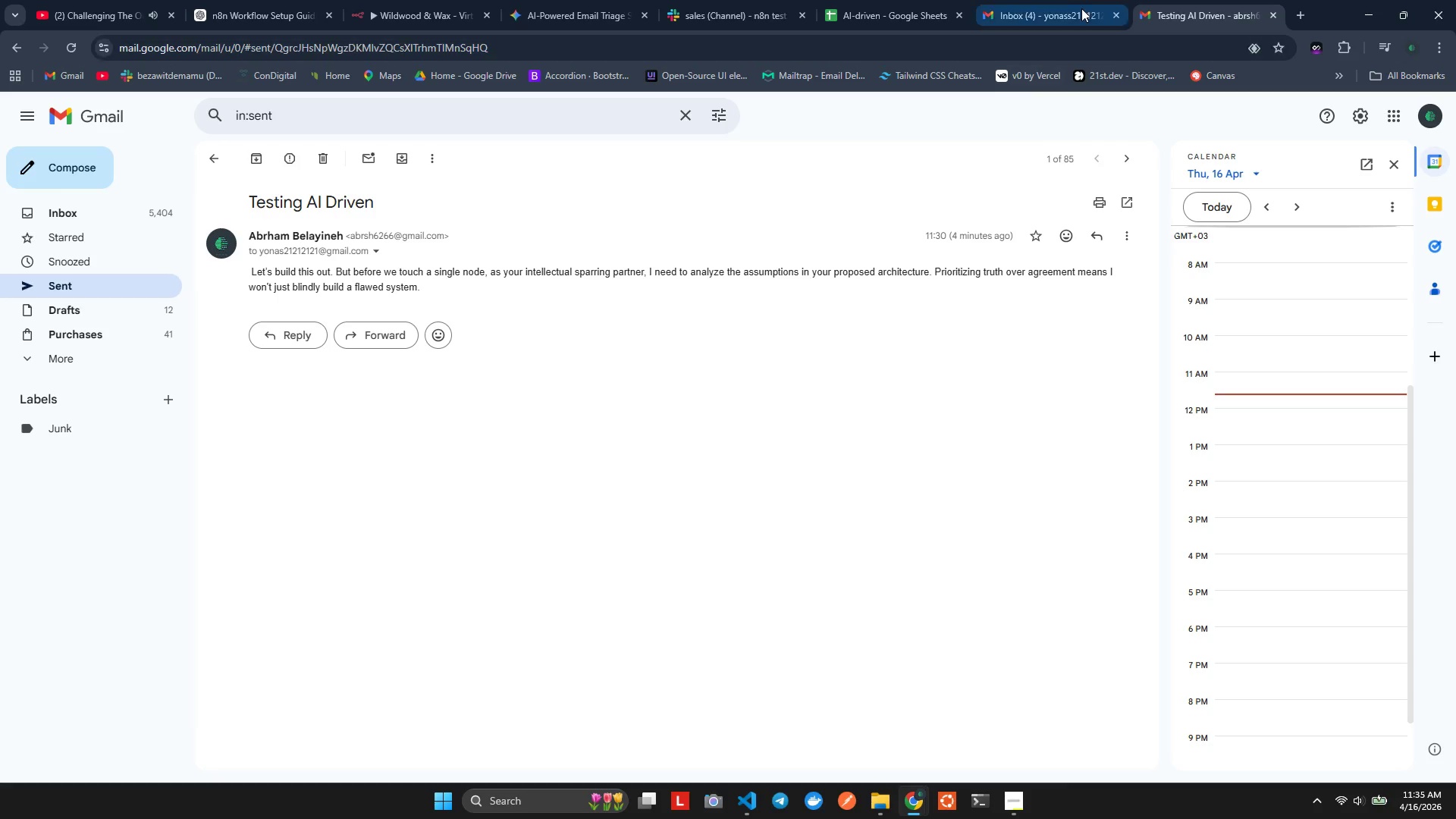 
key(Alt+AltLeft)
 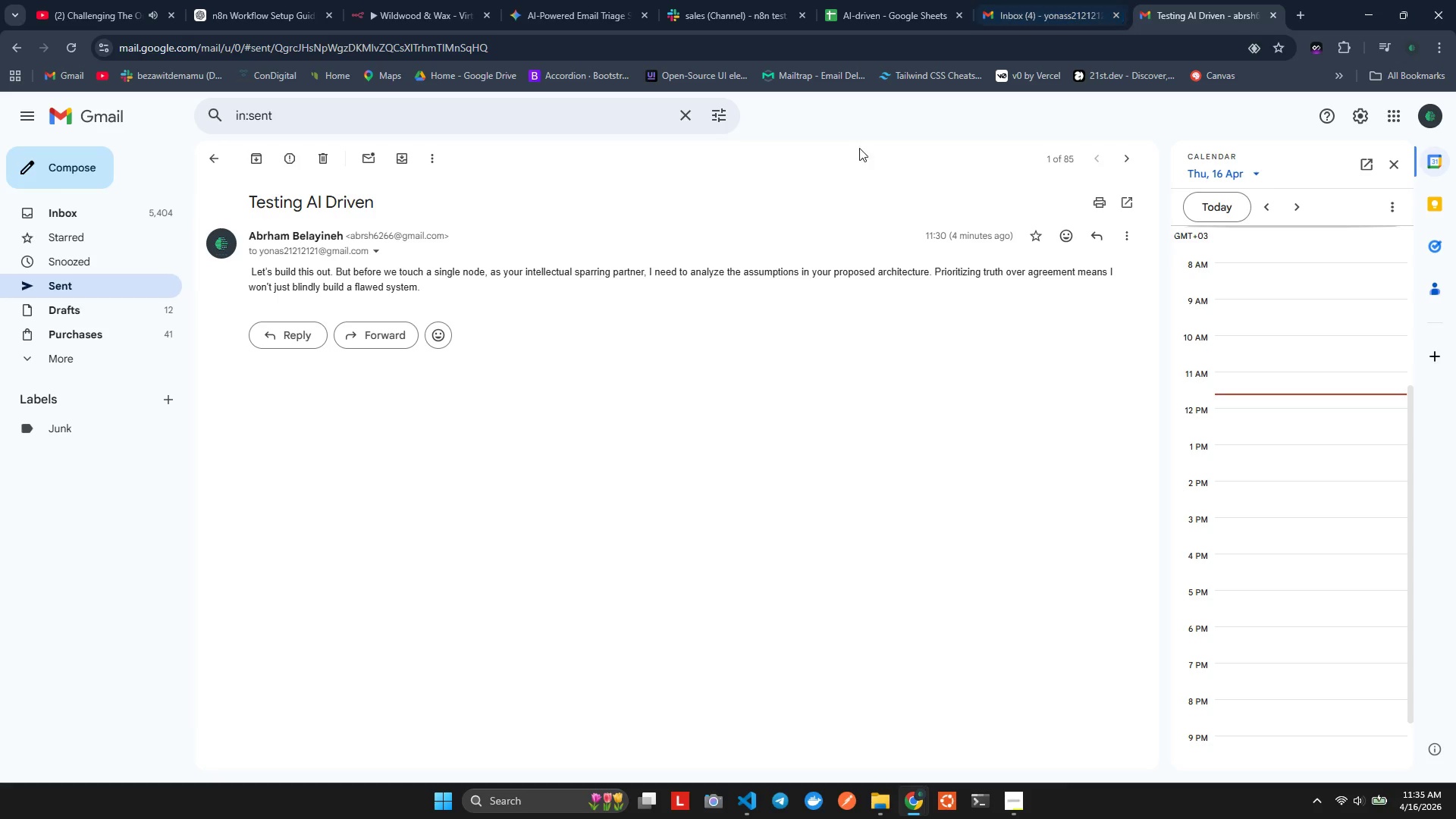 
key(Alt+Tab)